 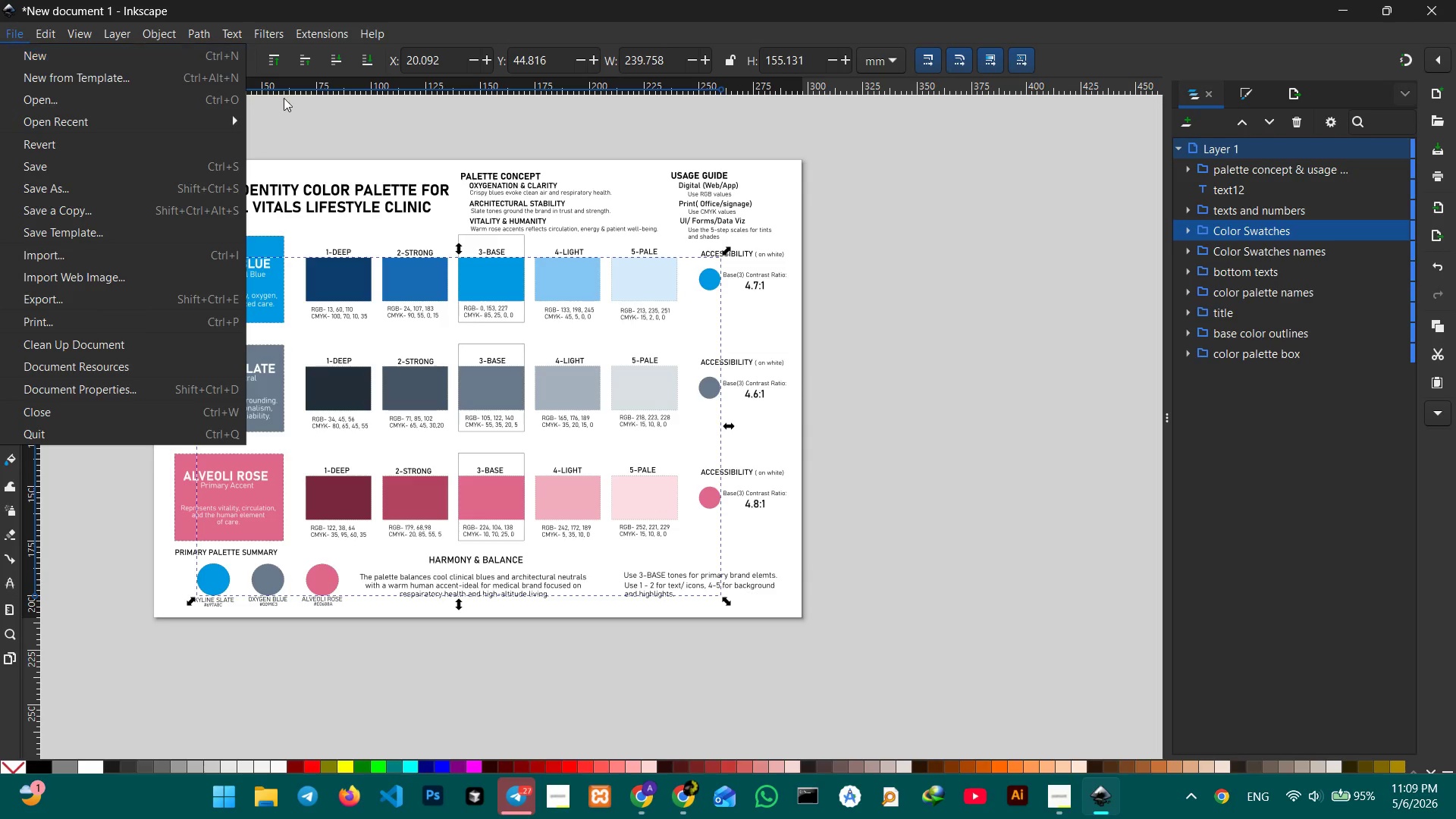 
left_click([209, 184])
 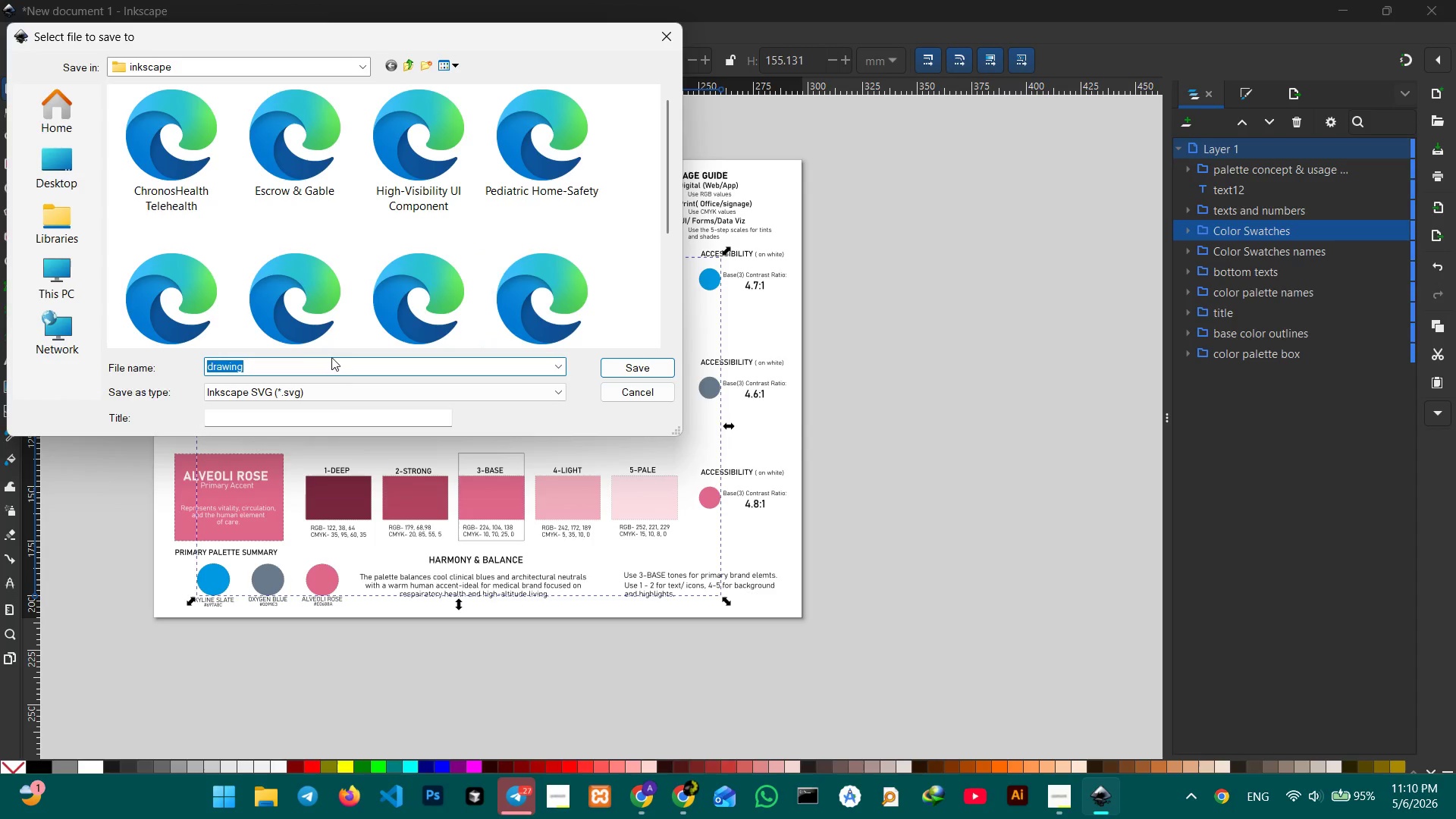 
key(Control+V)
 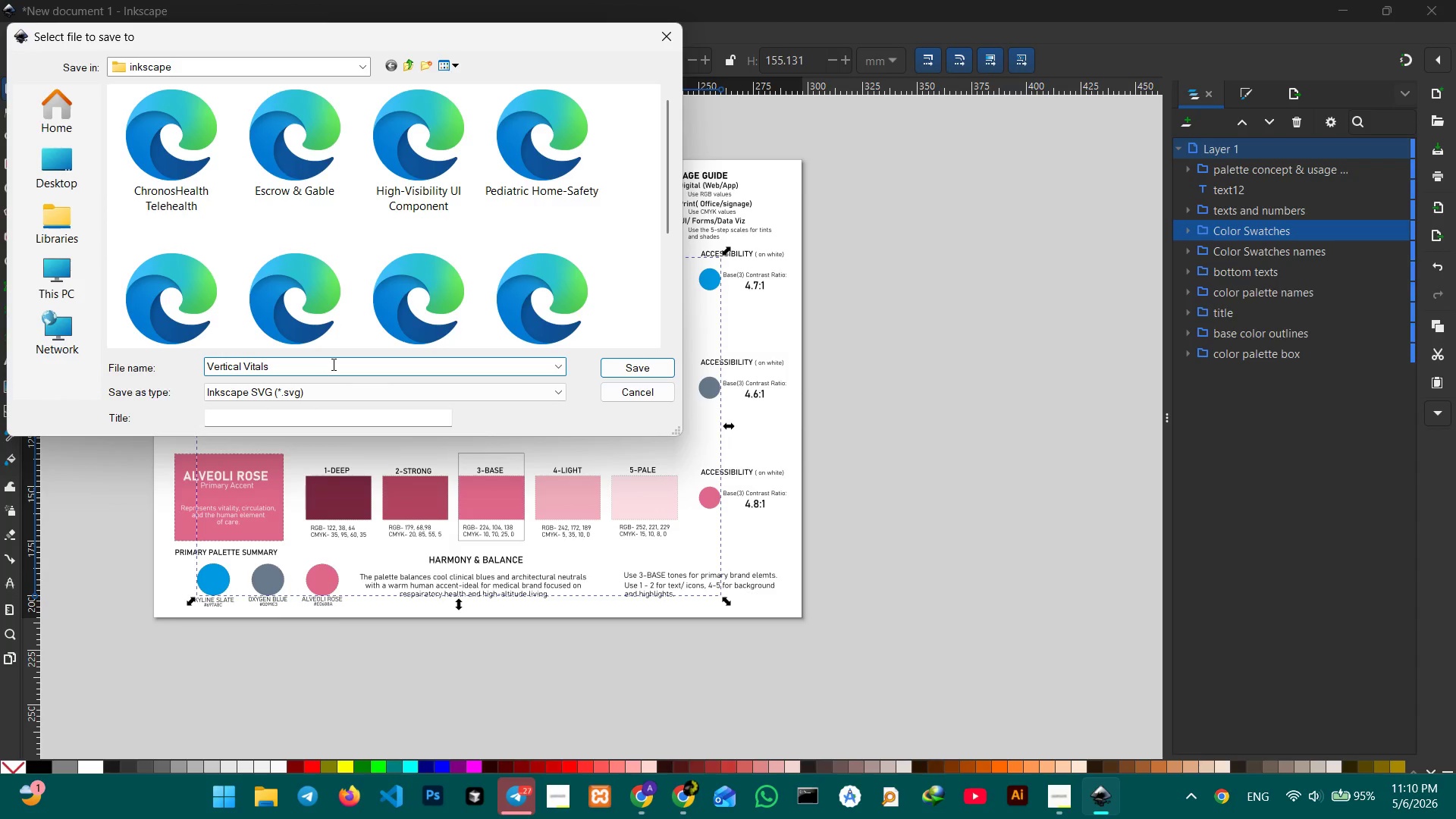 
type( color palette)
 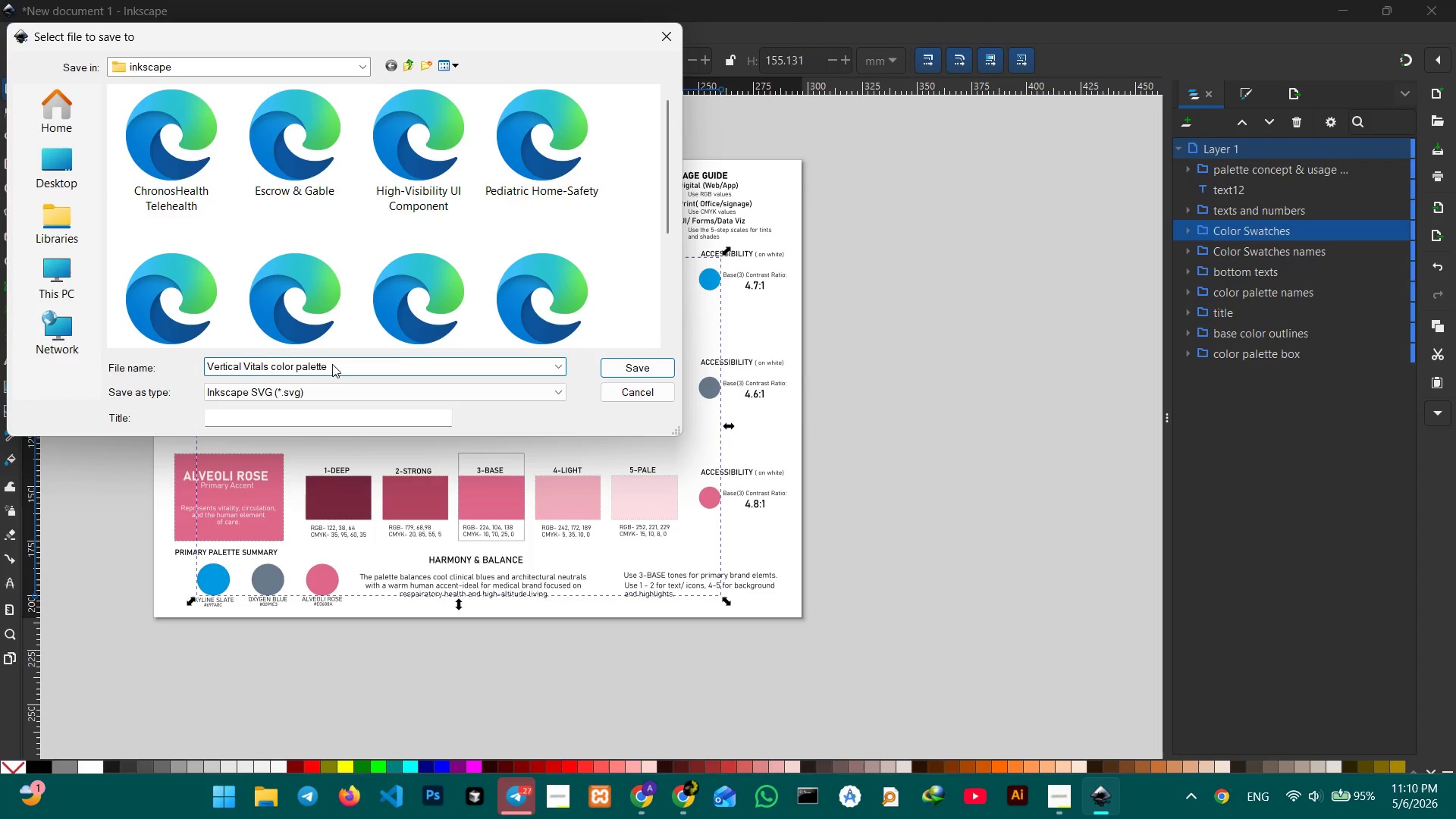 
key(Enter)
 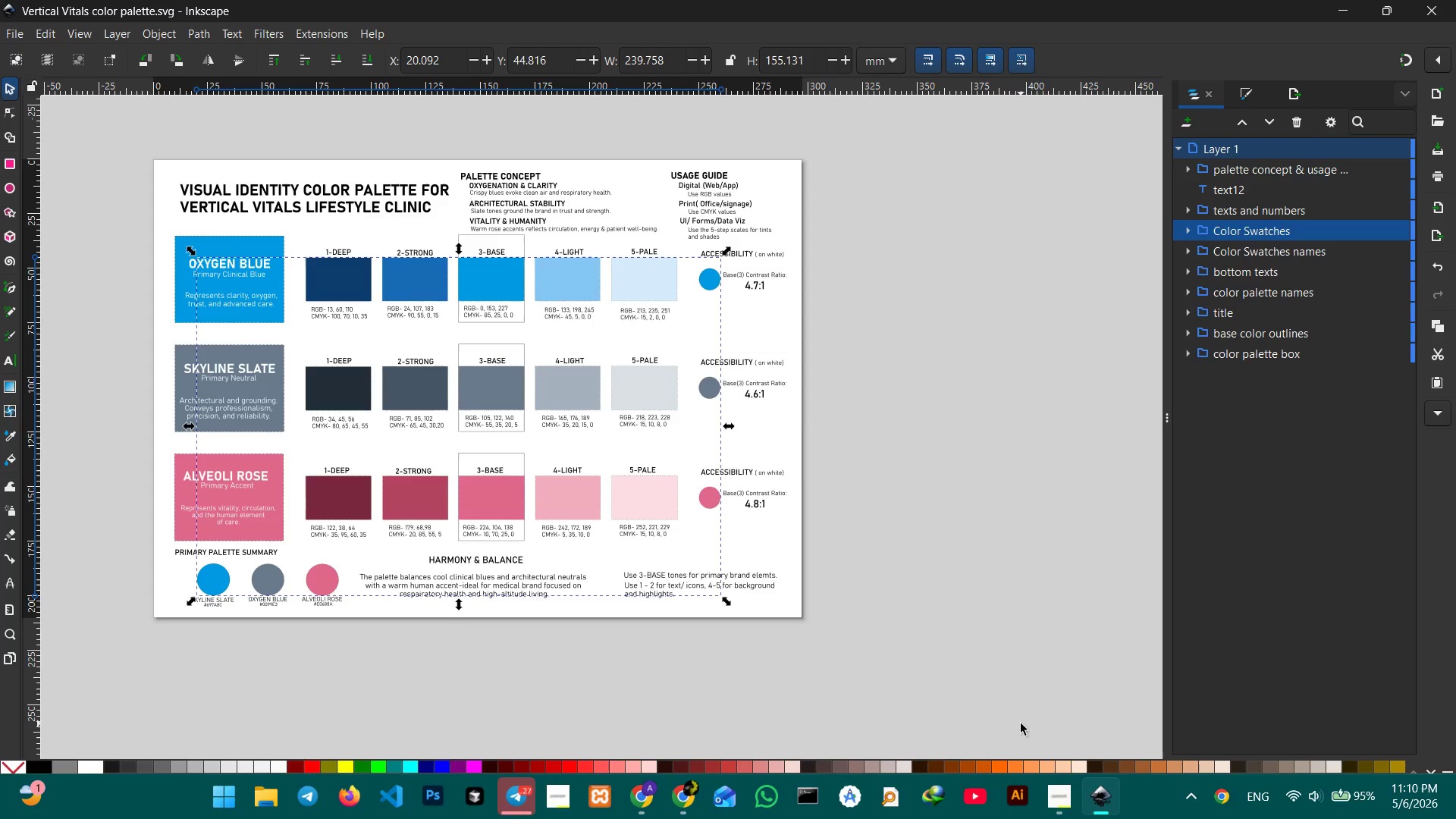 
left_click([1059, 794])